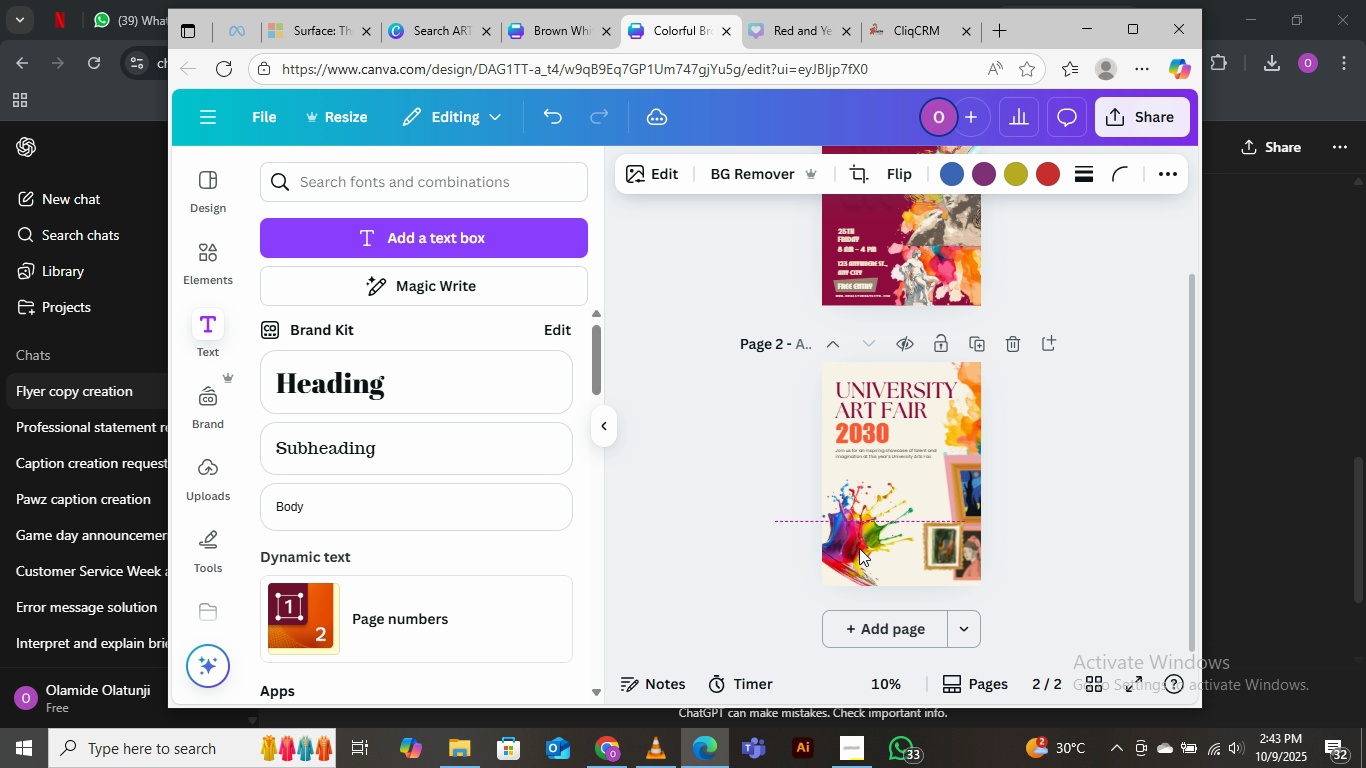 
hold_key(key=ArrowDown, duration=1.52)
 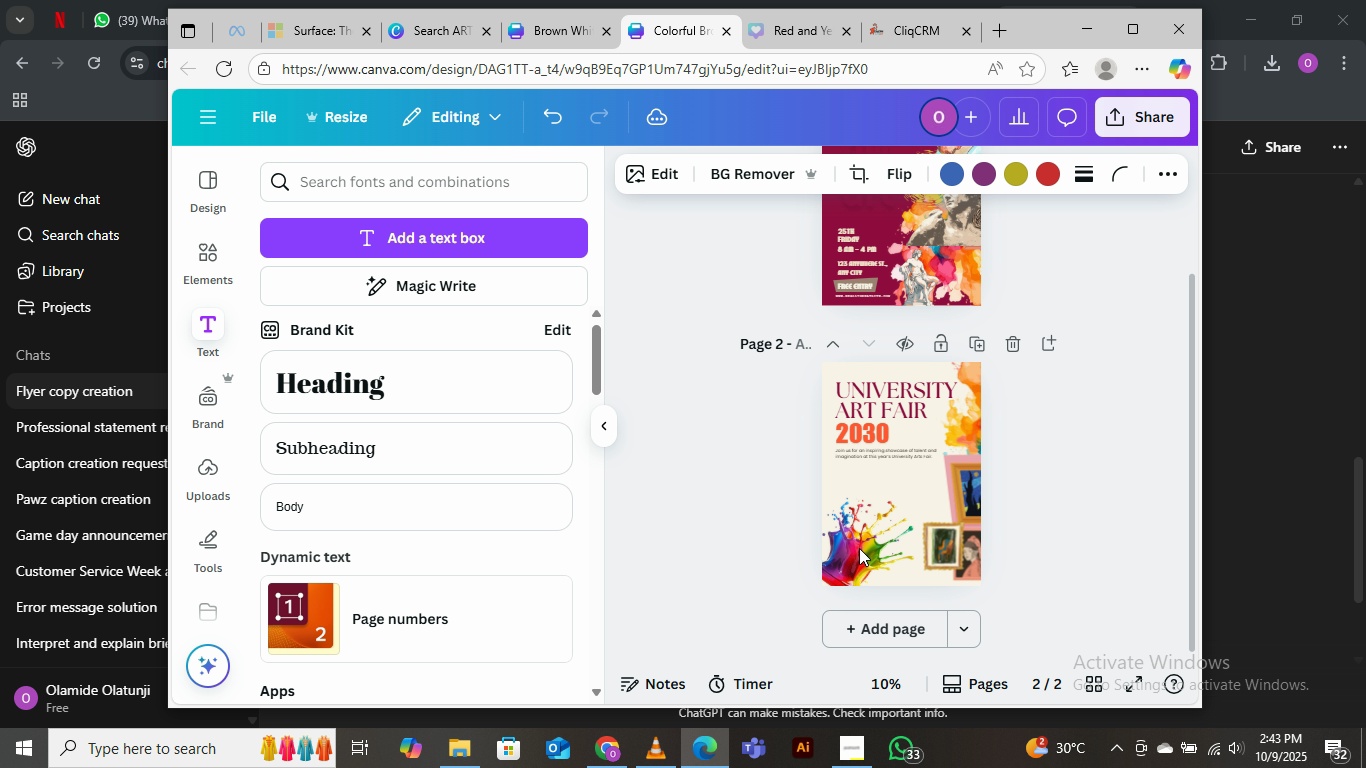 
hold_key(key=ArrowDown, duration=1.36)
 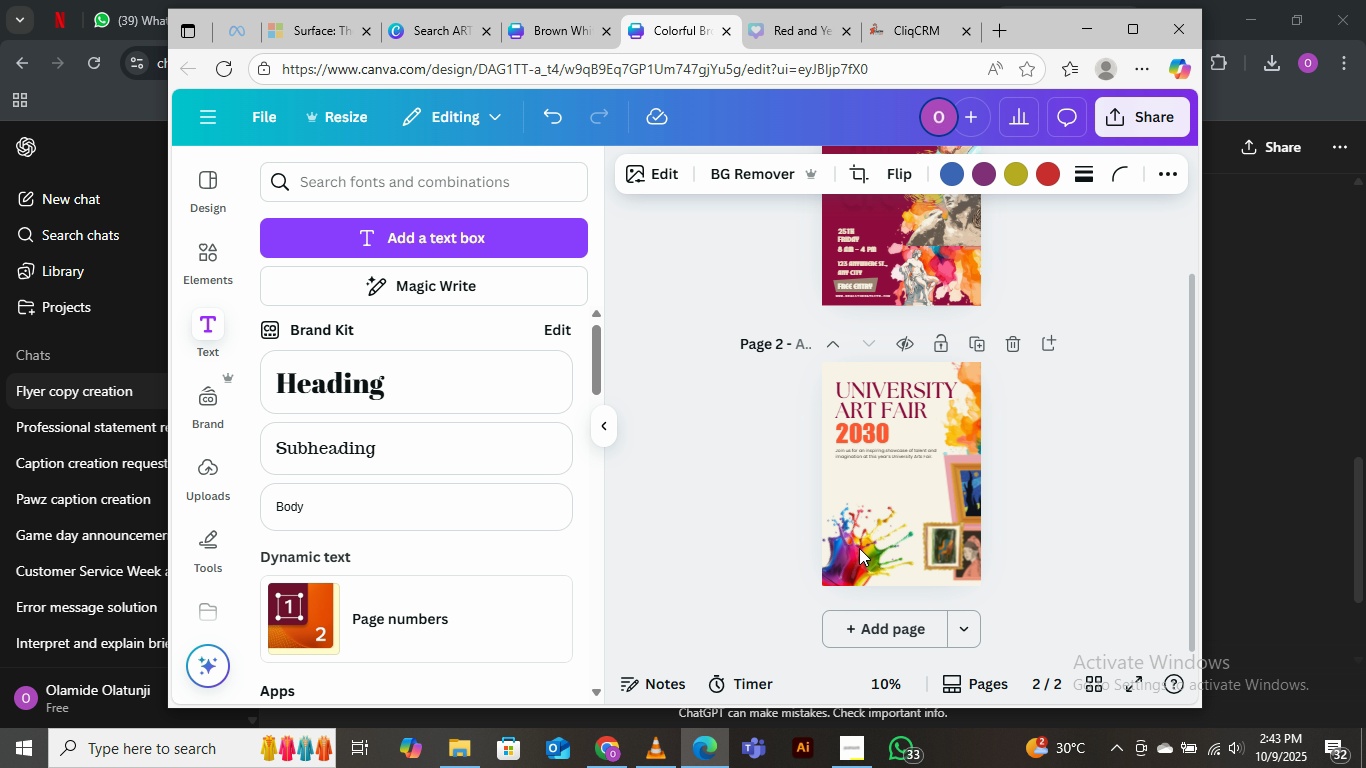 
hold_key(key=ArrowDown, duration=0.67)
 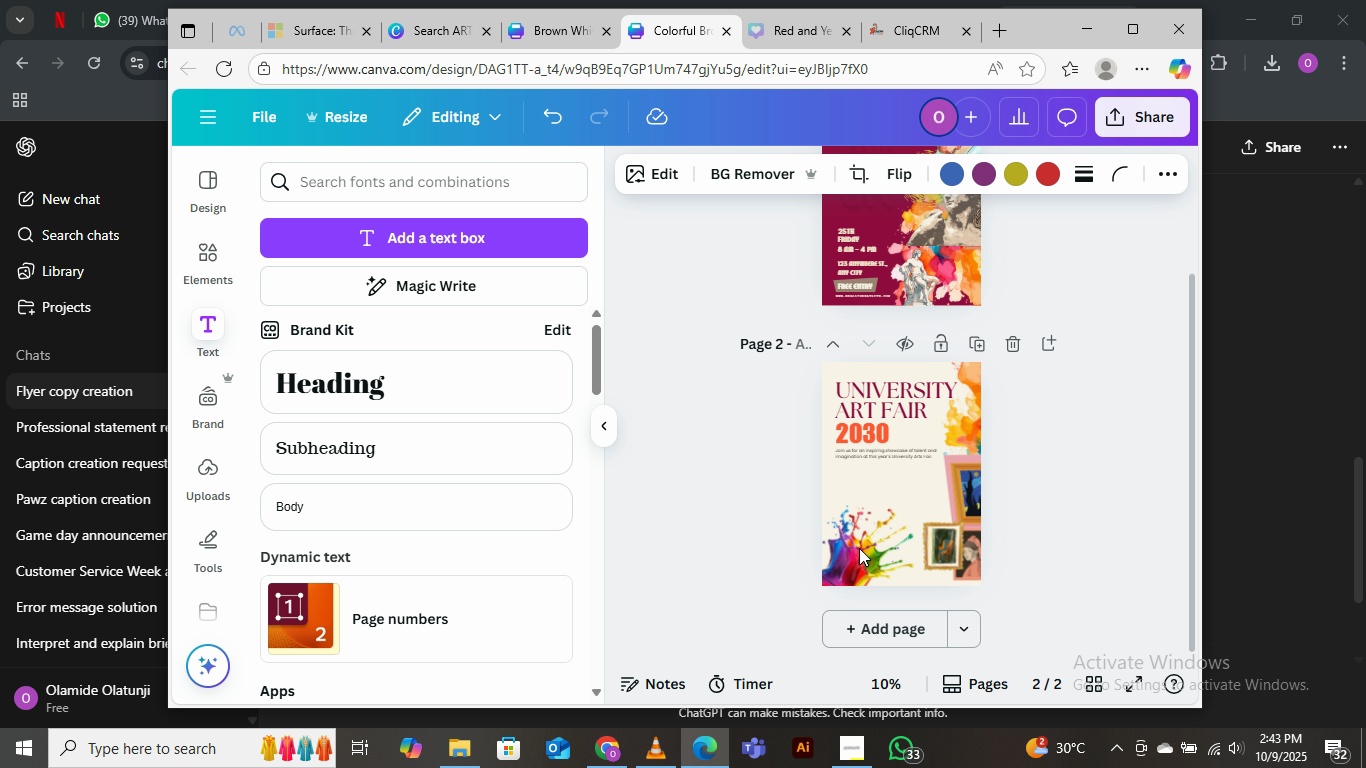 
key(ArrowDown)
 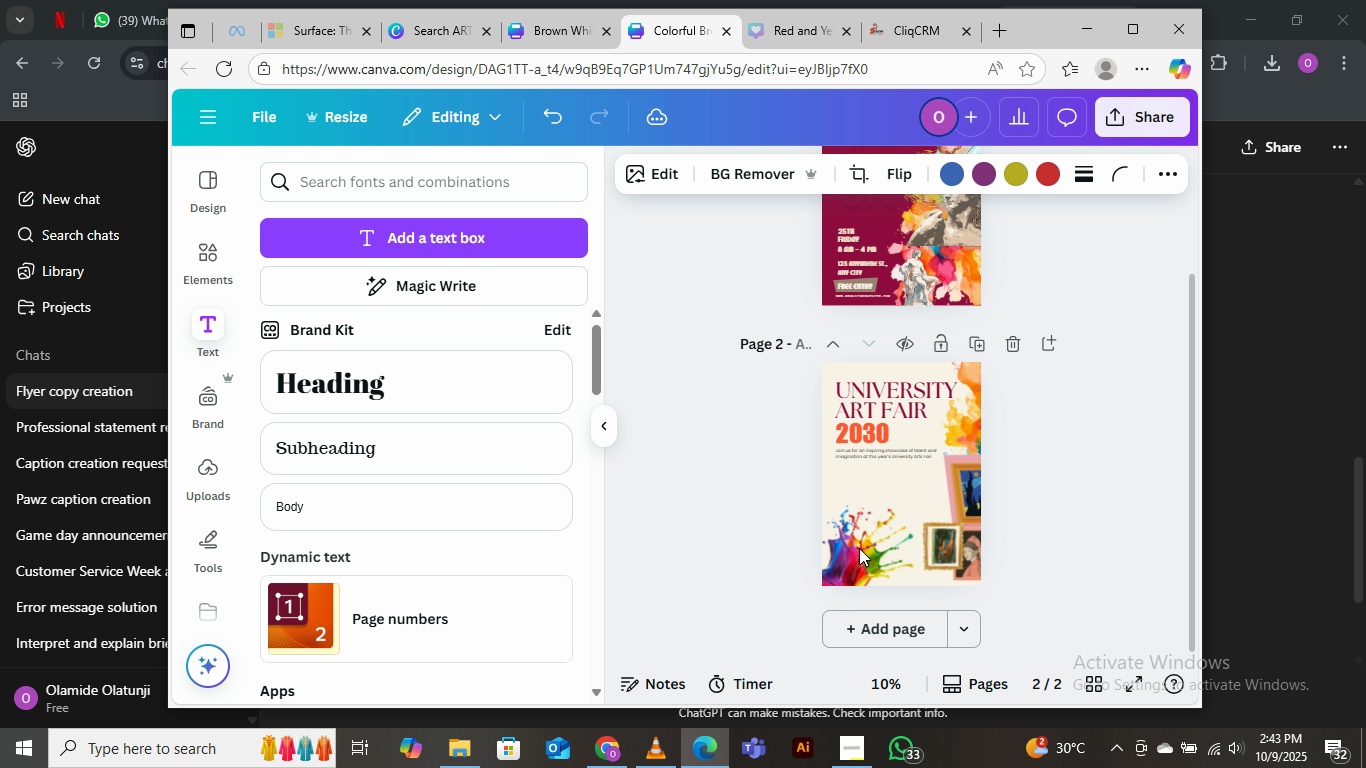 
key(ArrowDown)
 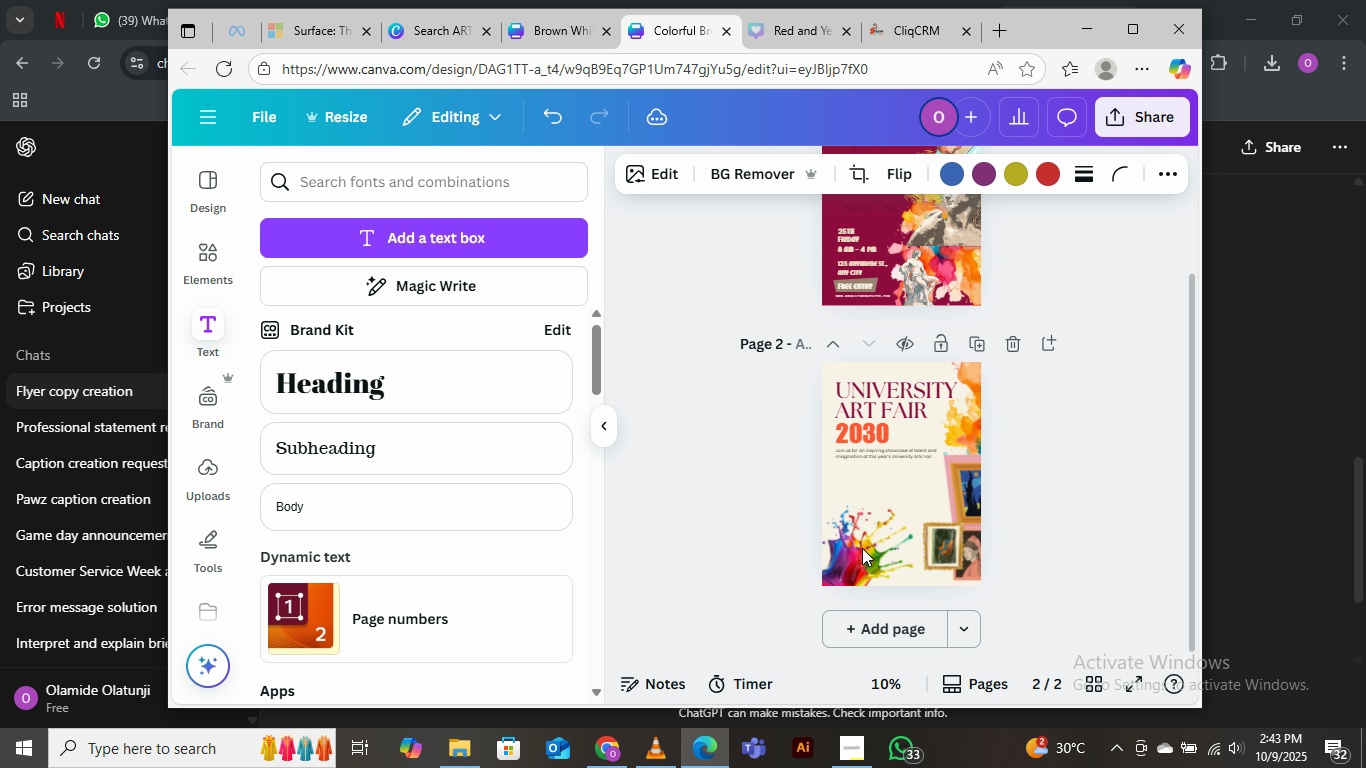 
key(ArrowDown)
 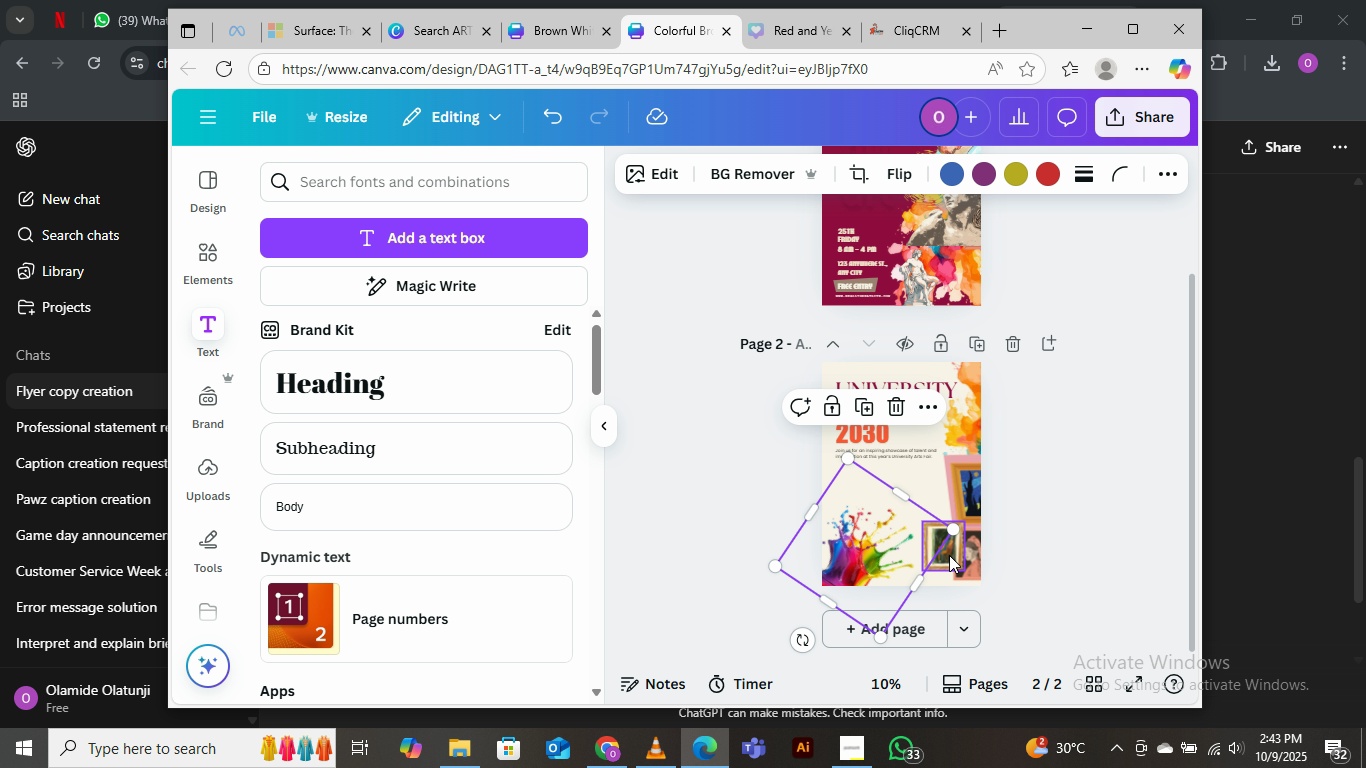 
left_click_drag(start_coordinate=[949, 555], to_coordinate=[932, 560])
 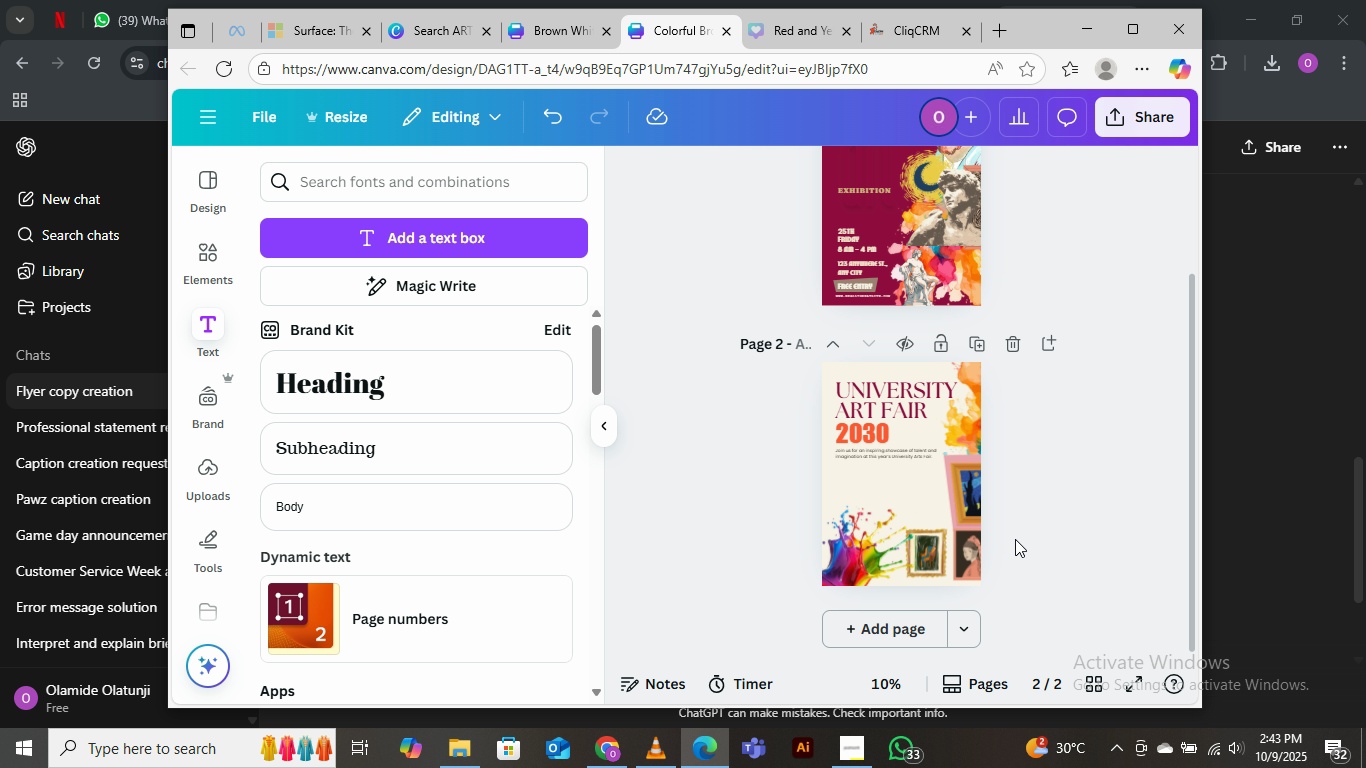 
left_click([1015, 539])
 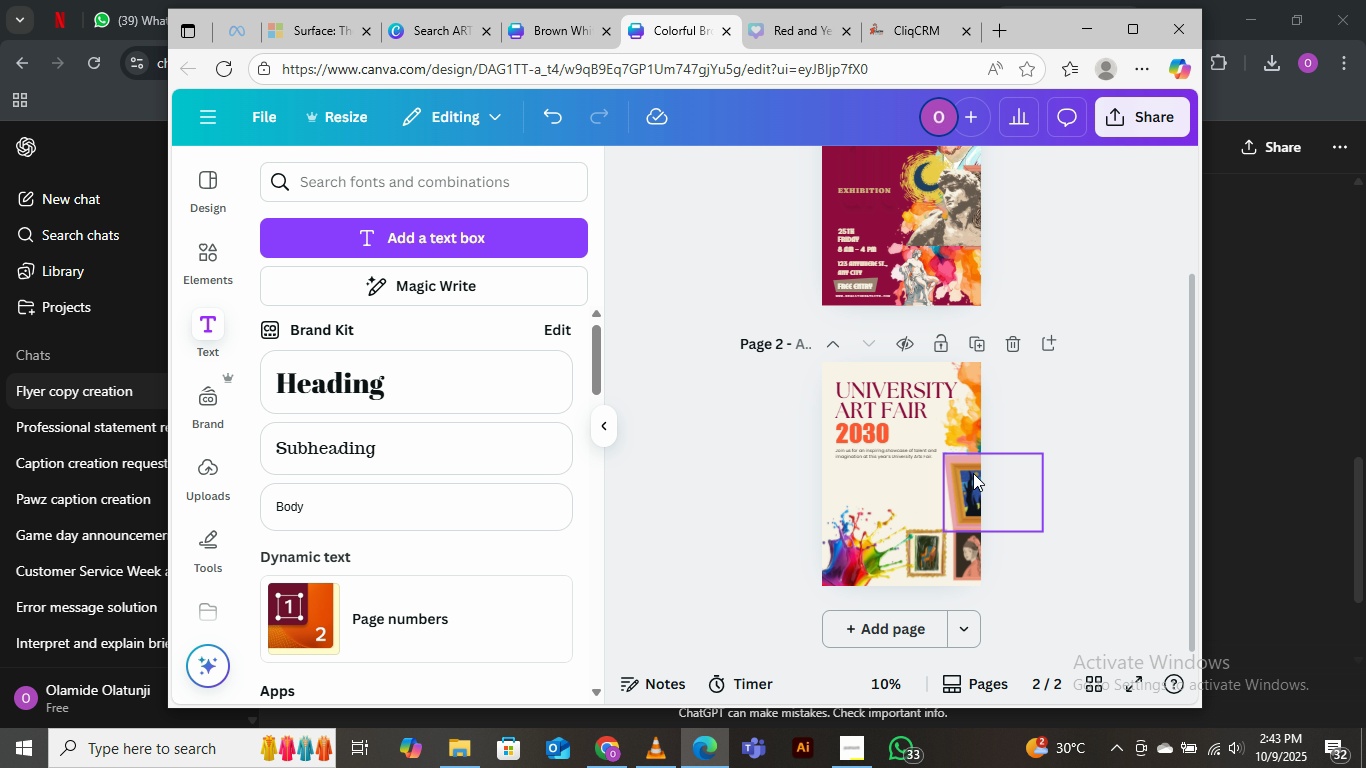 
key(Control+Equal)
 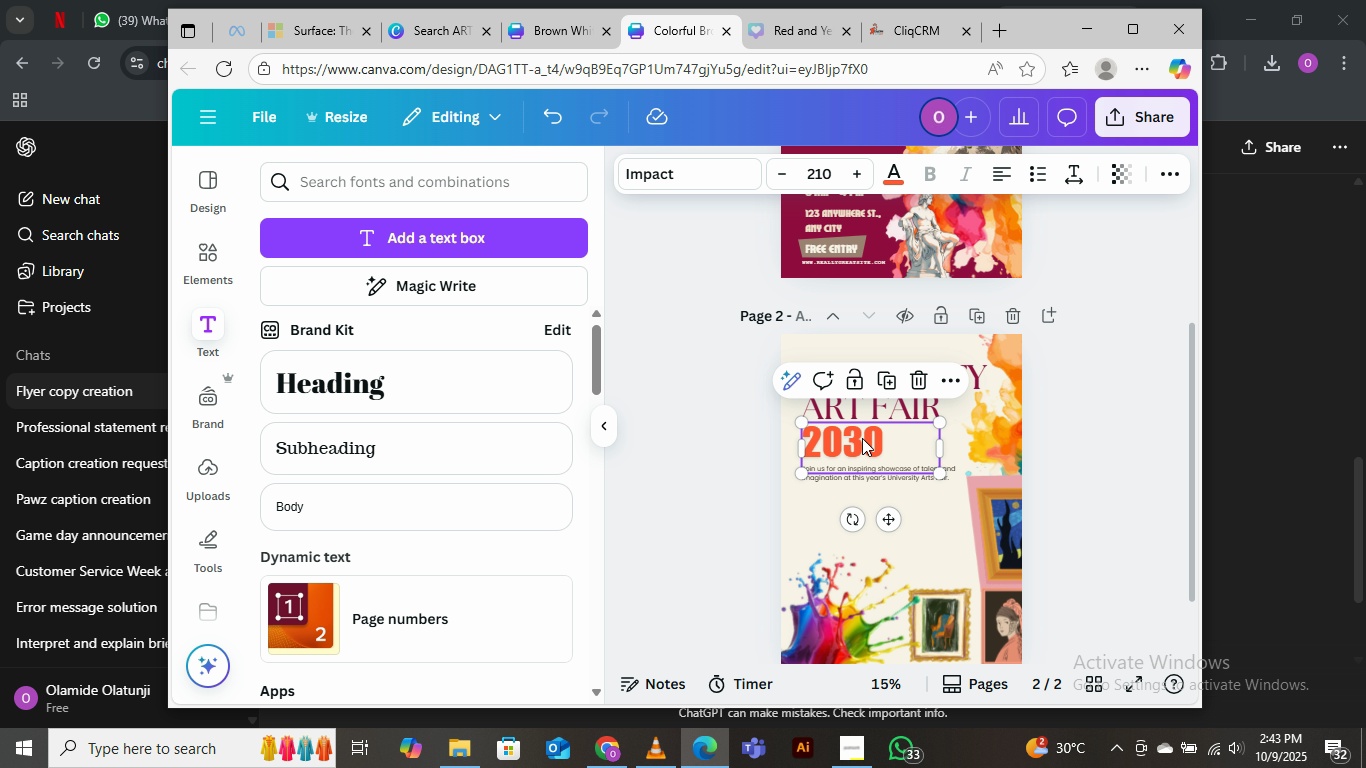 
left_click([862, 438])
 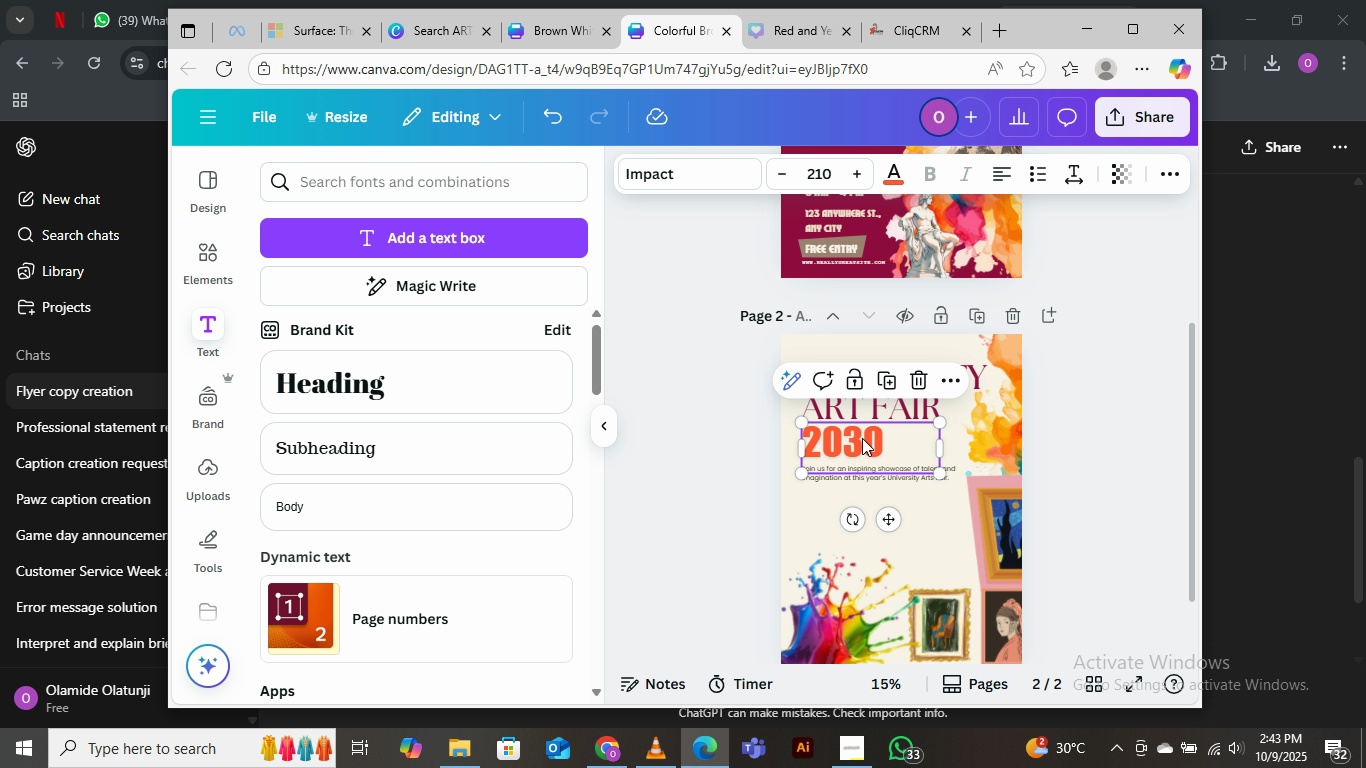 
wait(16.8)
 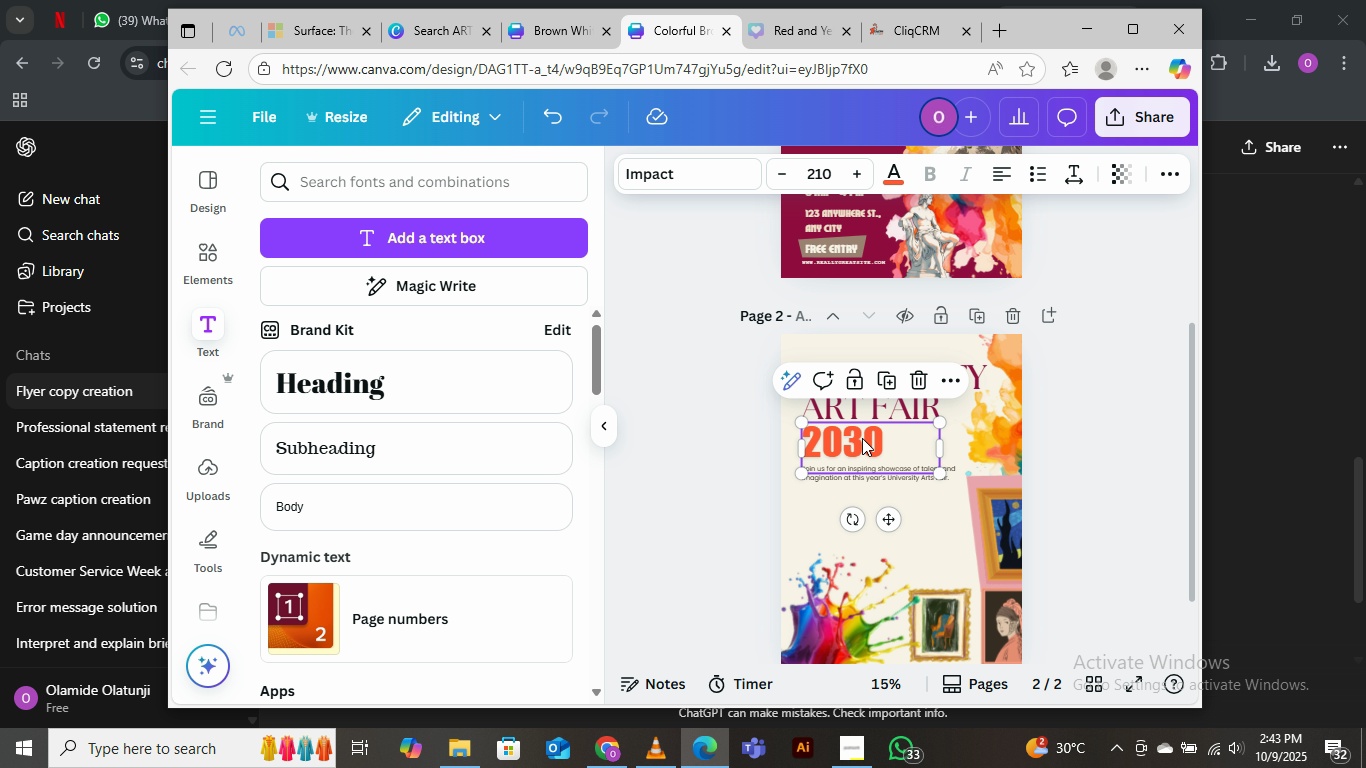 
left_click([1114, 435])
 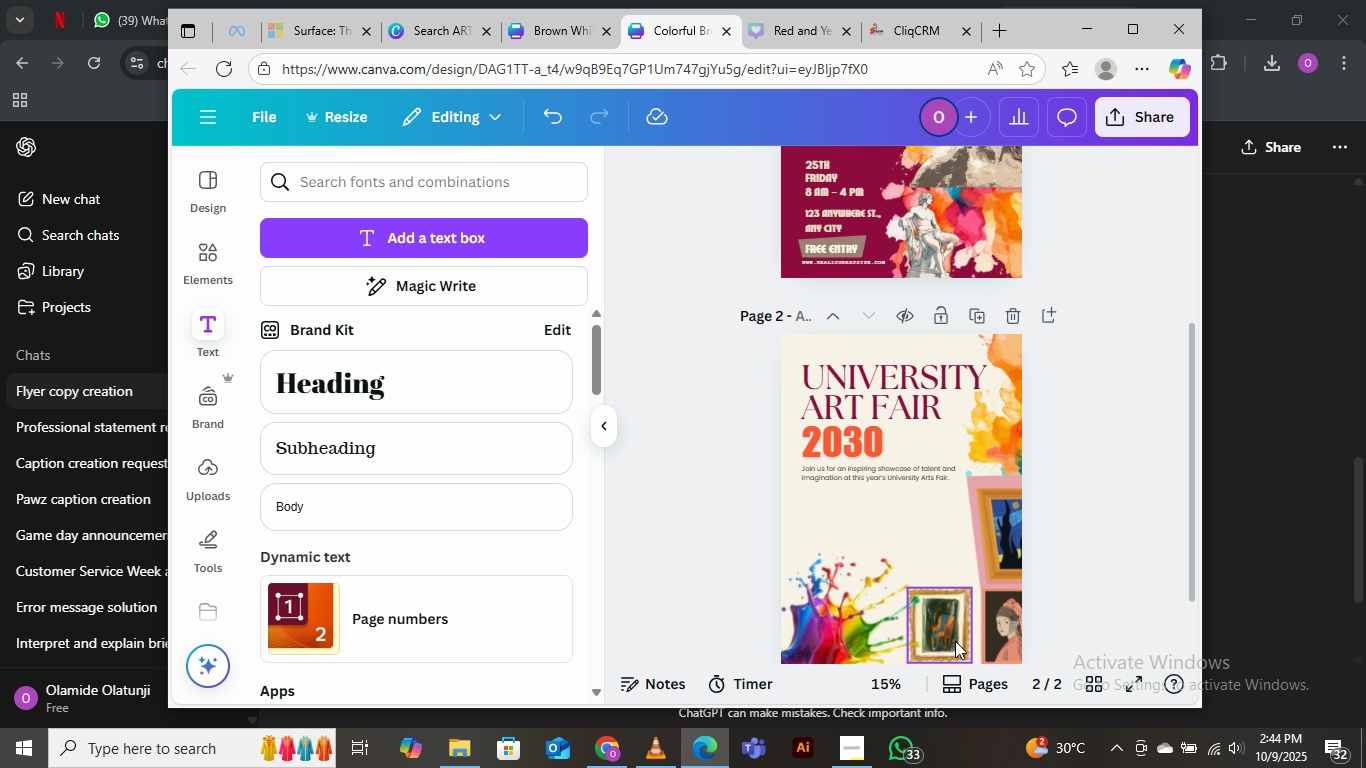 
mouse_move([939, 626])
 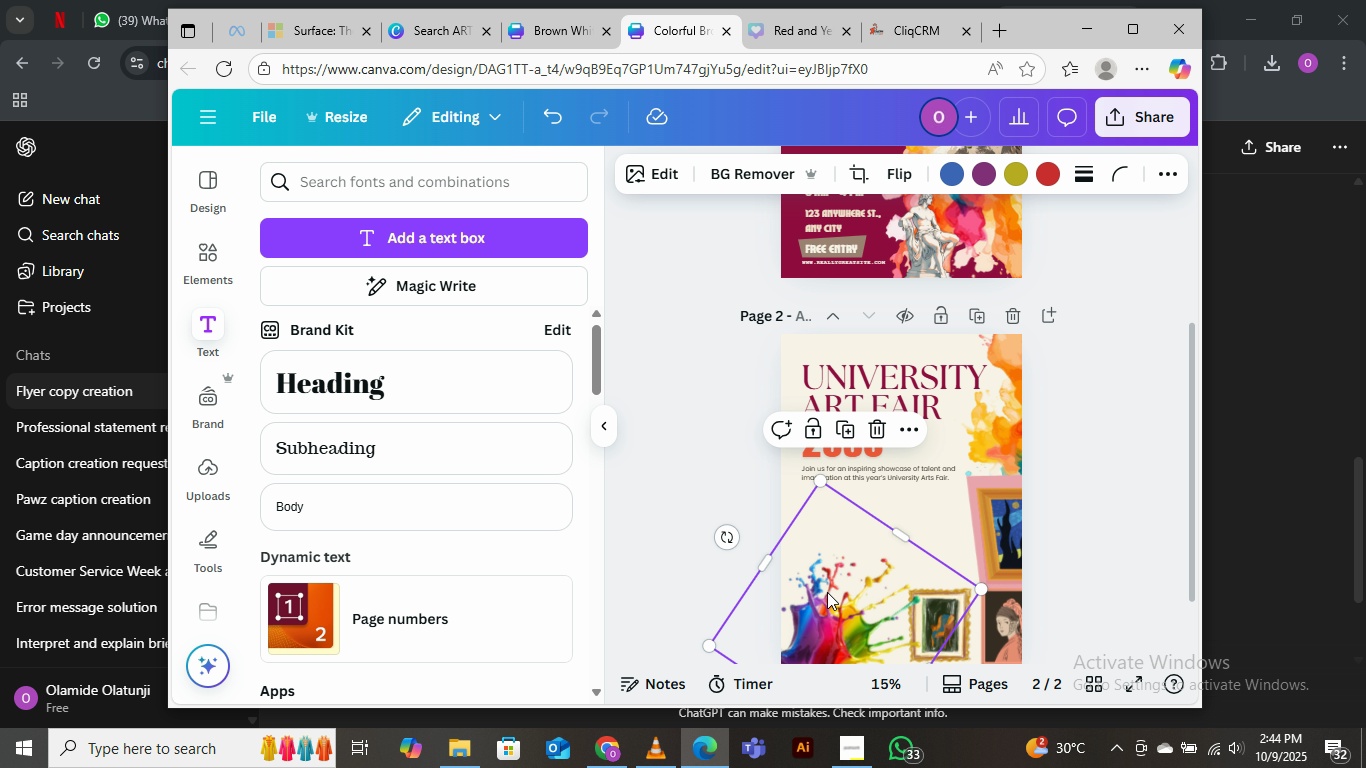 
left_click([855, 633])
 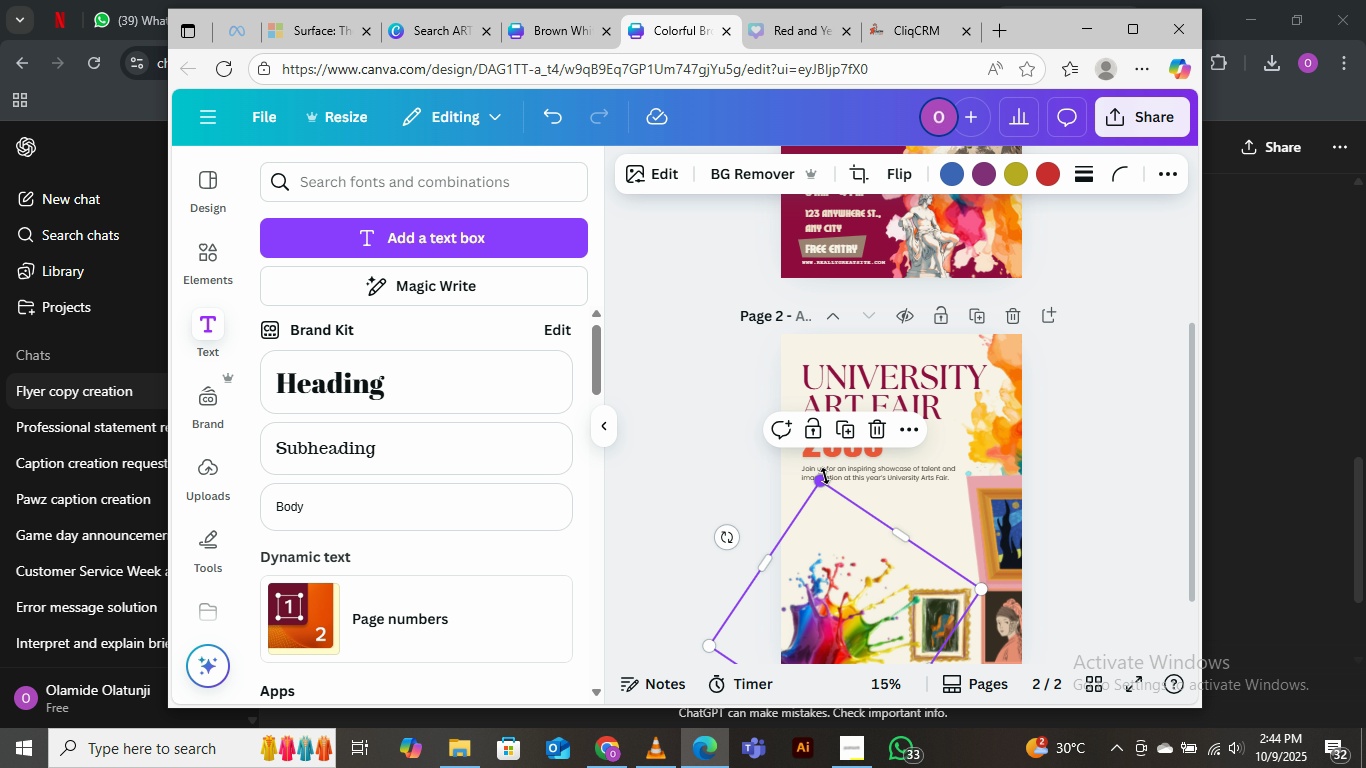 
left_click_drag(start_coordinate=[826, 480], to_coordinate=[823, 487])
 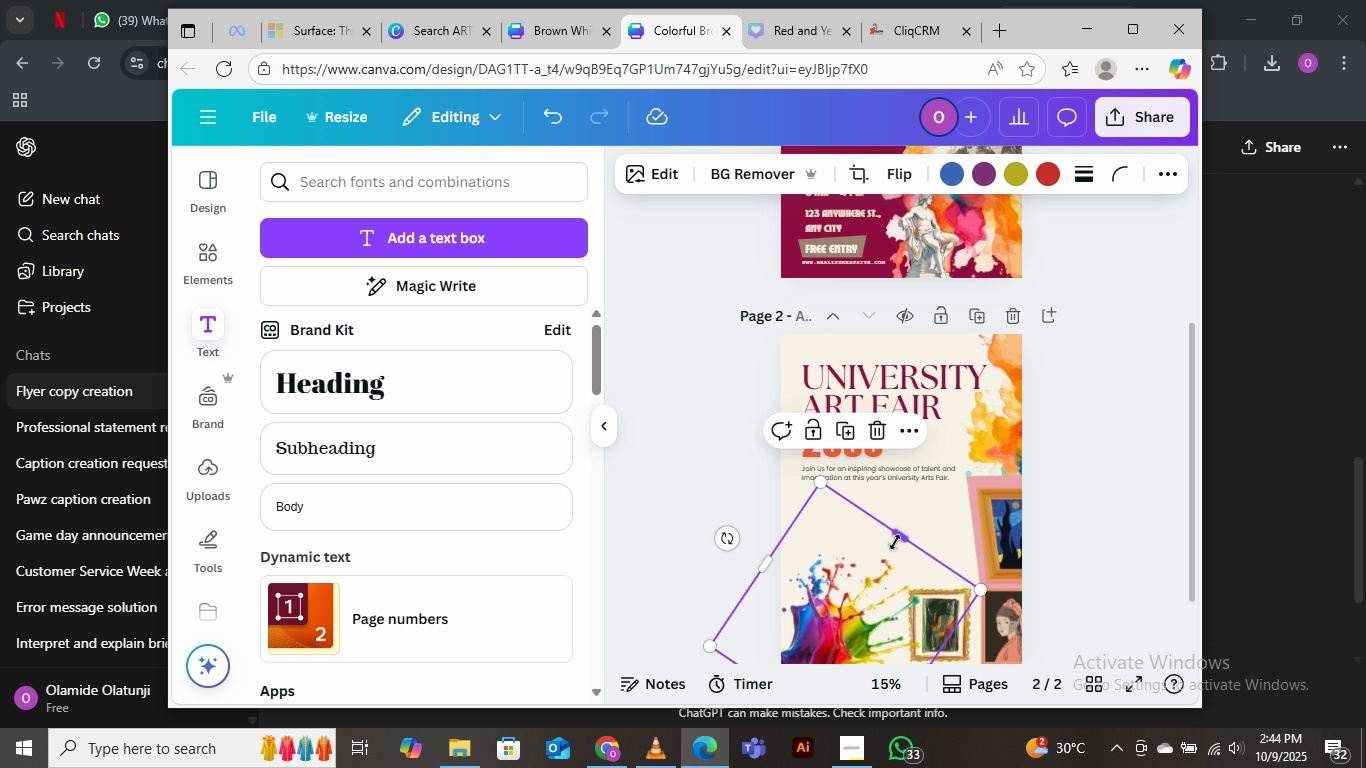 
left_click_drag(start_coordinate=[897, 542], to_coordinate=[888, 558])
 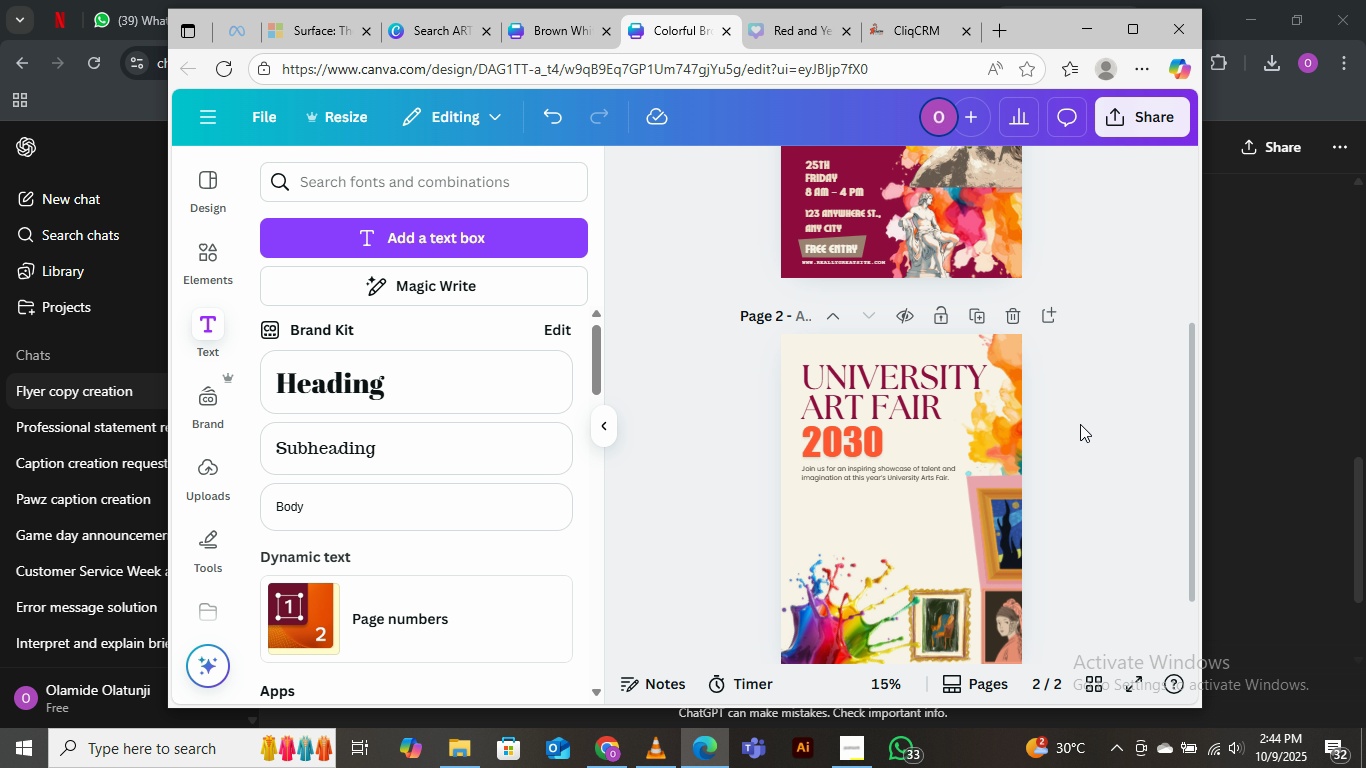 
left_click([1080, 424])
 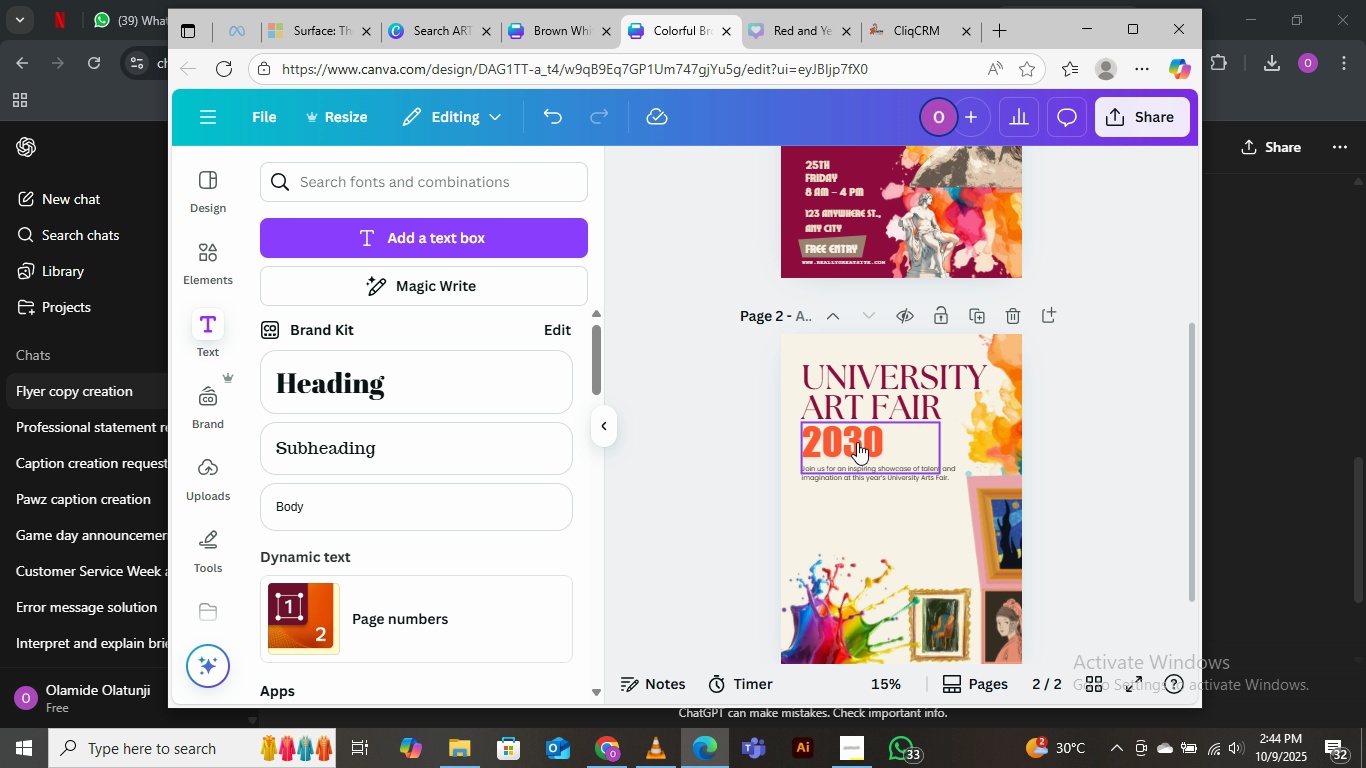 
left_click([857, 442])
 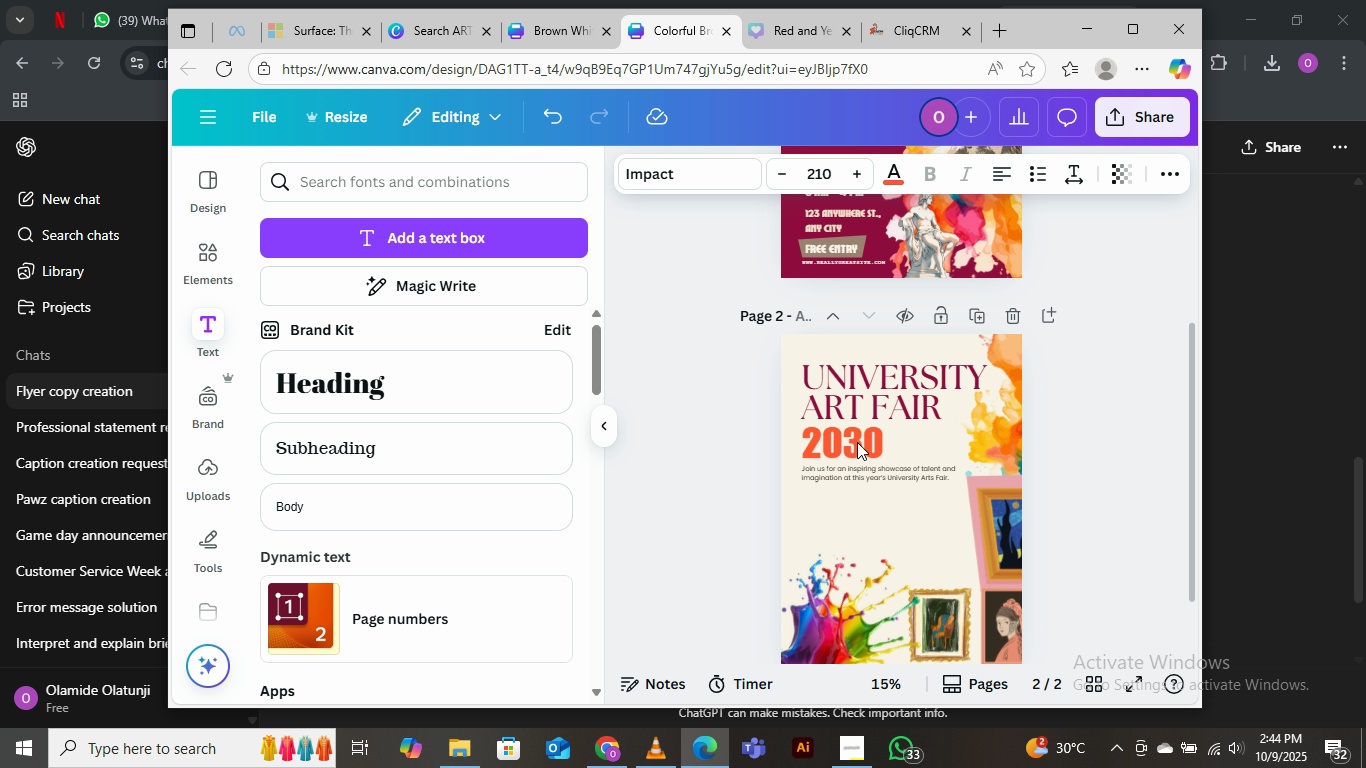 
key(ArrowDown)
 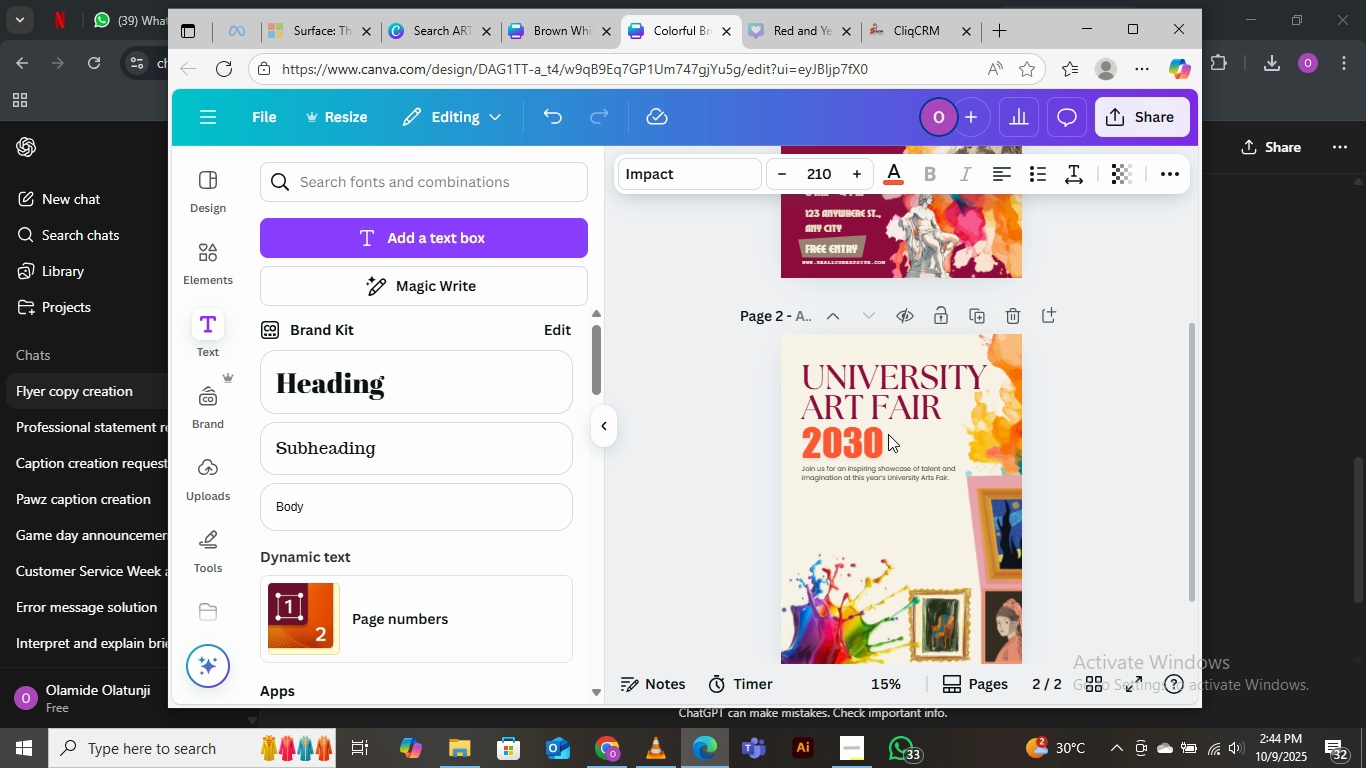 
key(ArrowDown)
 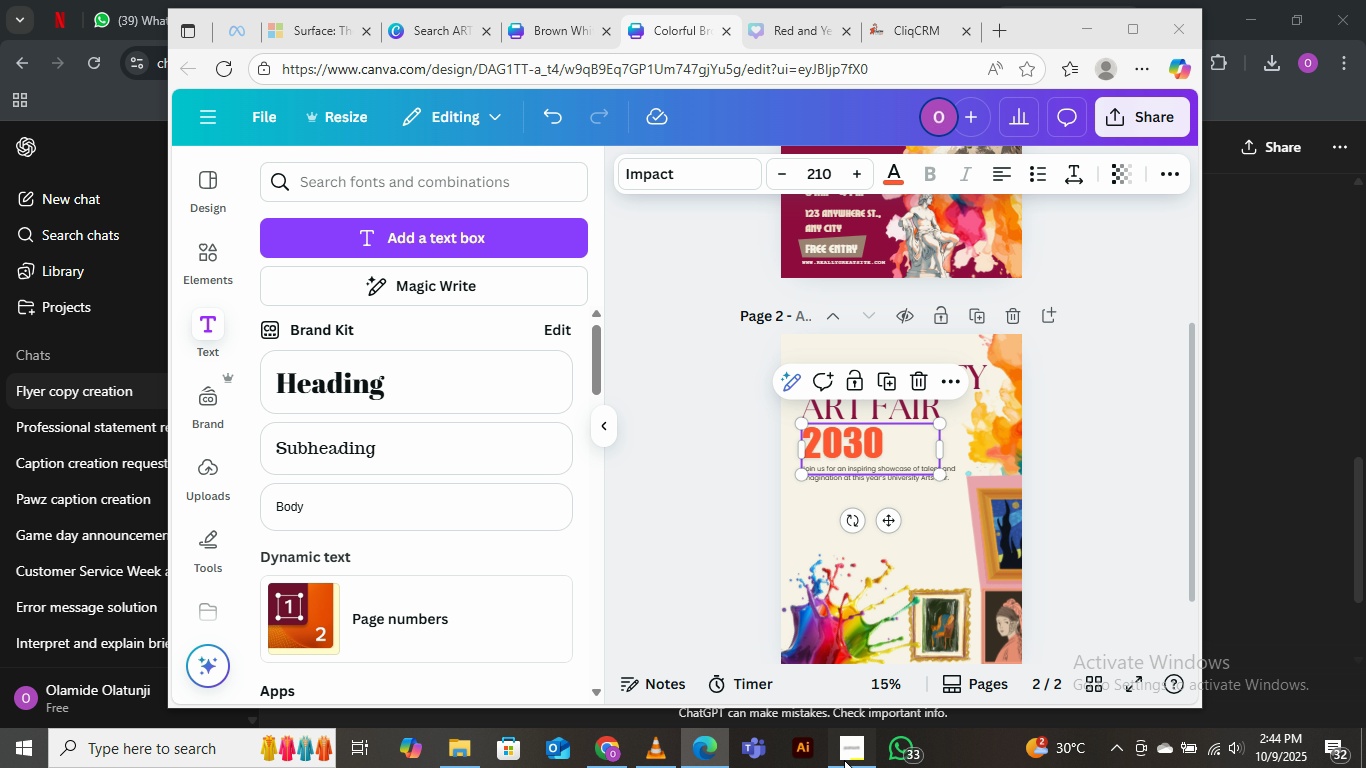 
left_click([844, 760])